 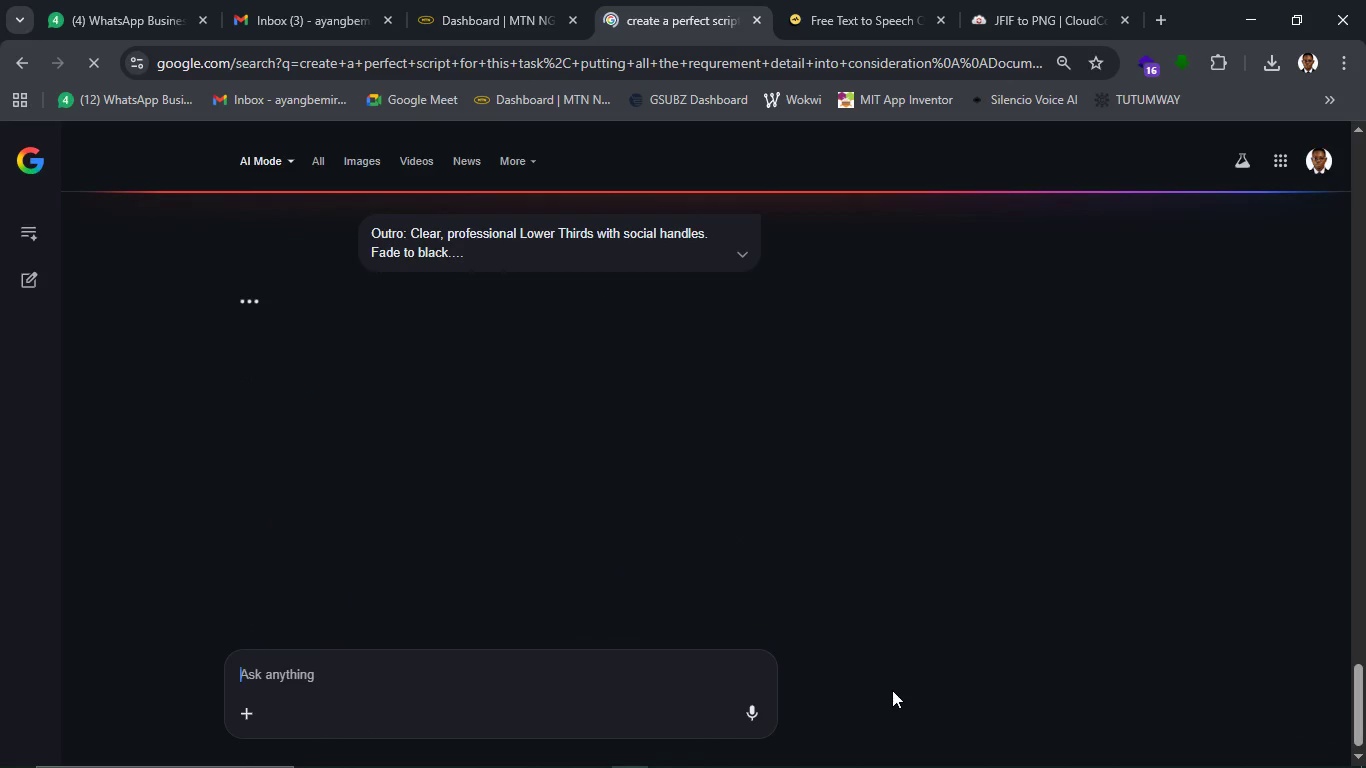 
left_click([702, 755])
 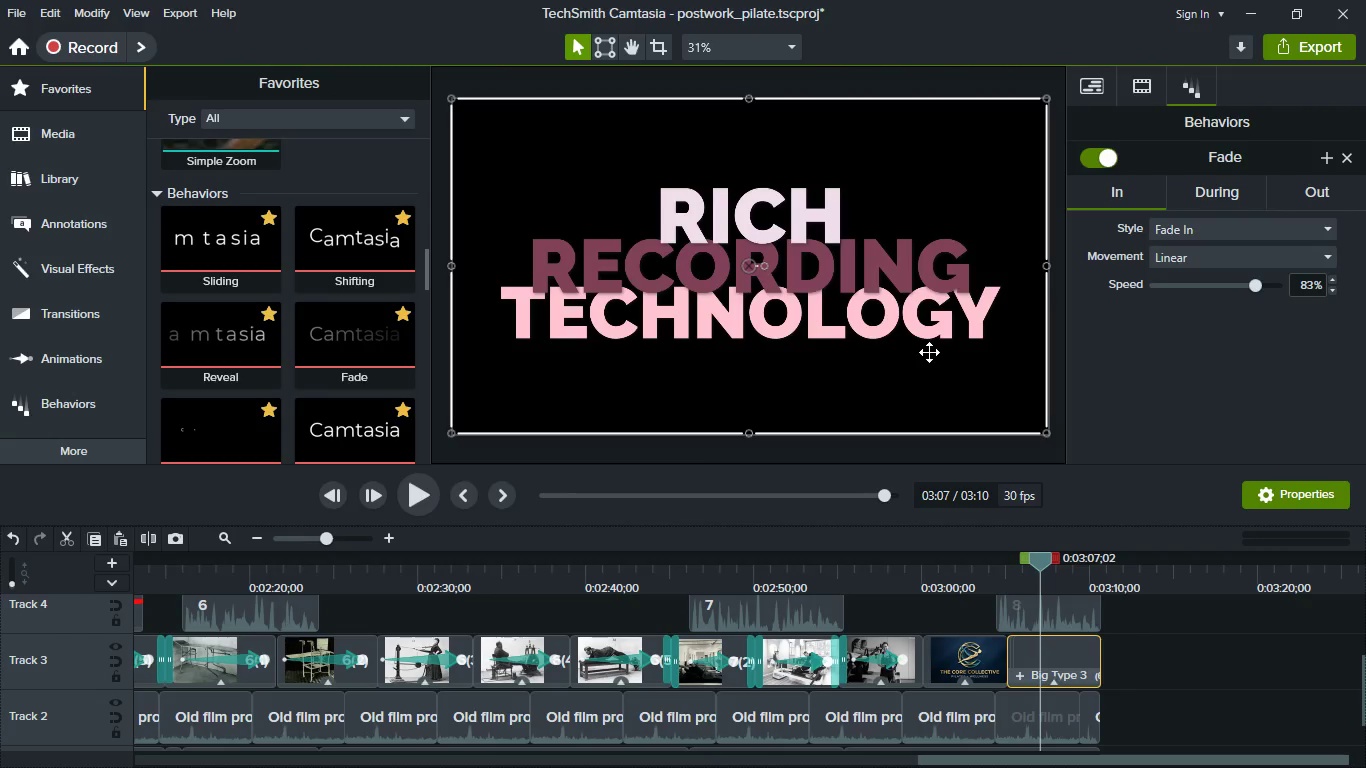 
left_click([914, 322])
 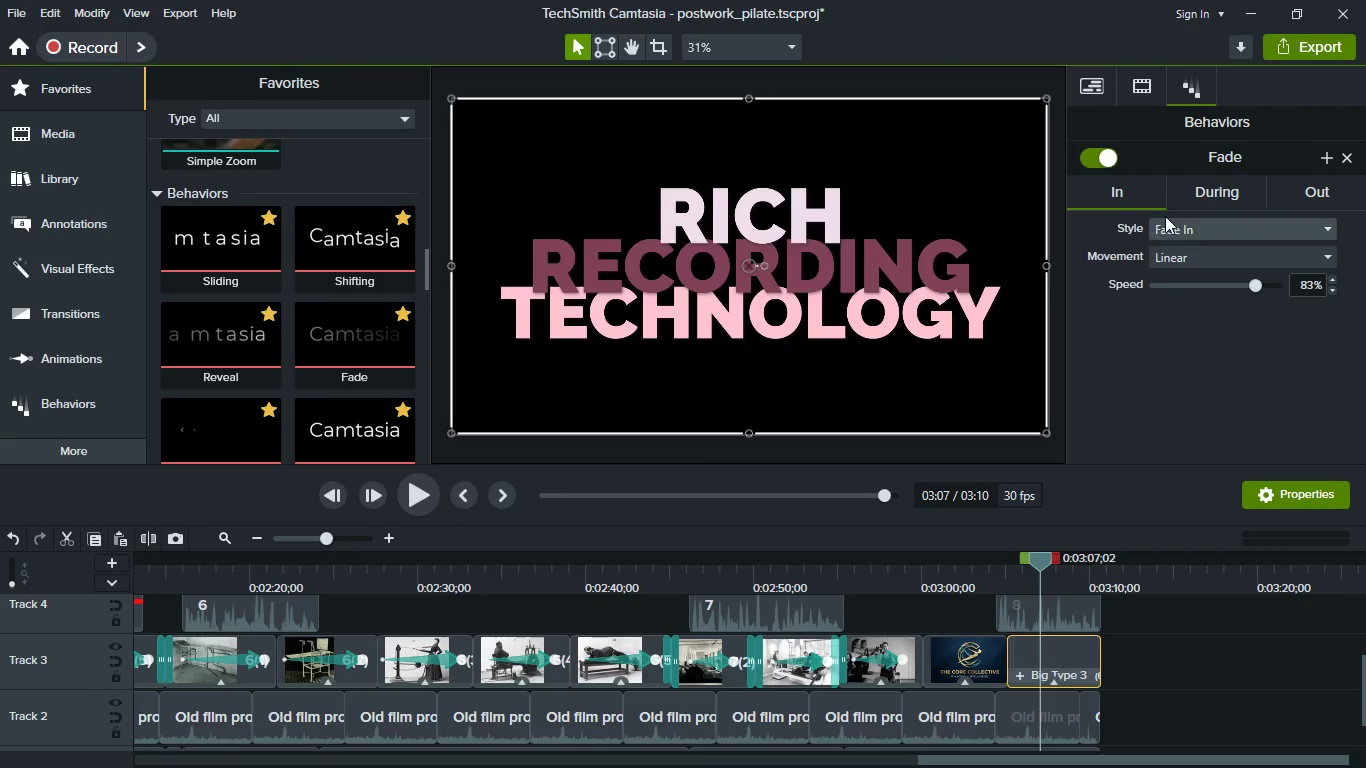 
left_click([1153, 90])
 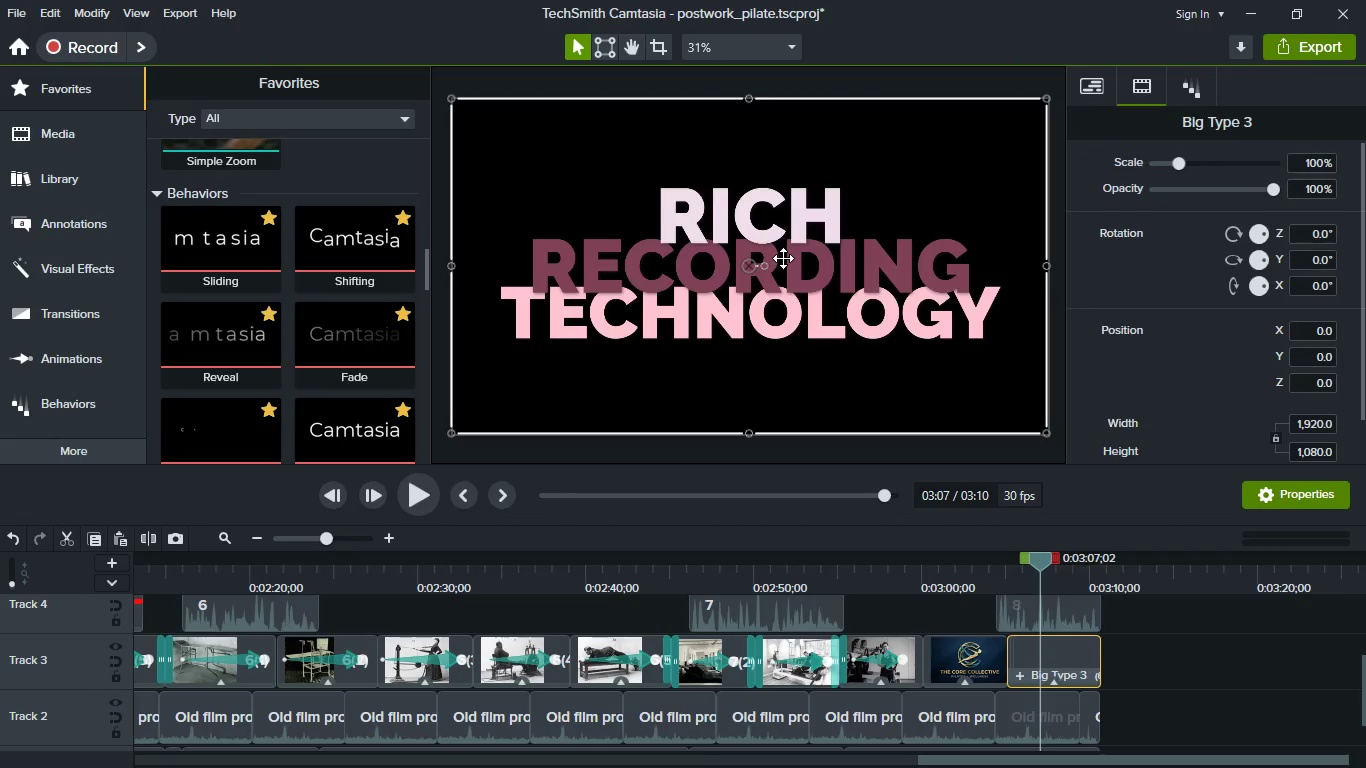 
left_click([783, 258])
 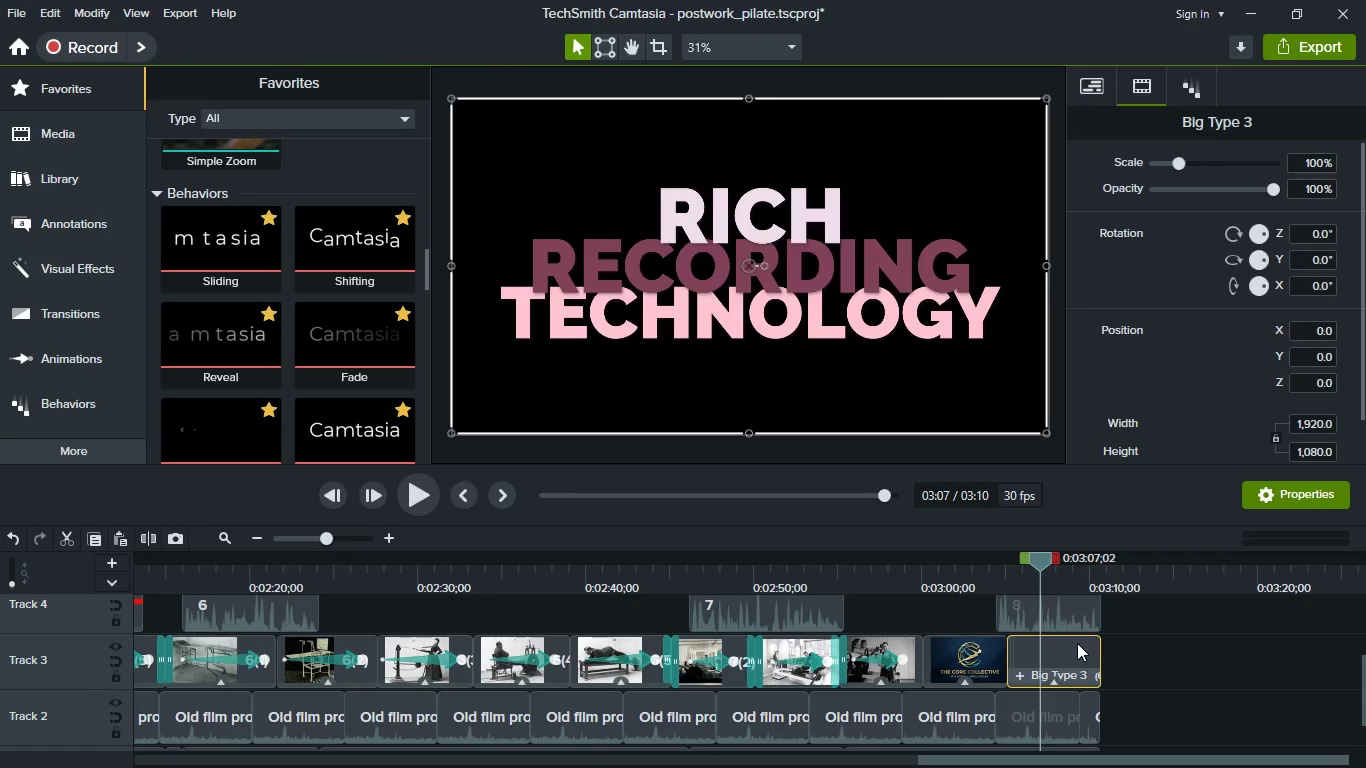 
left_click([1077, 655])
 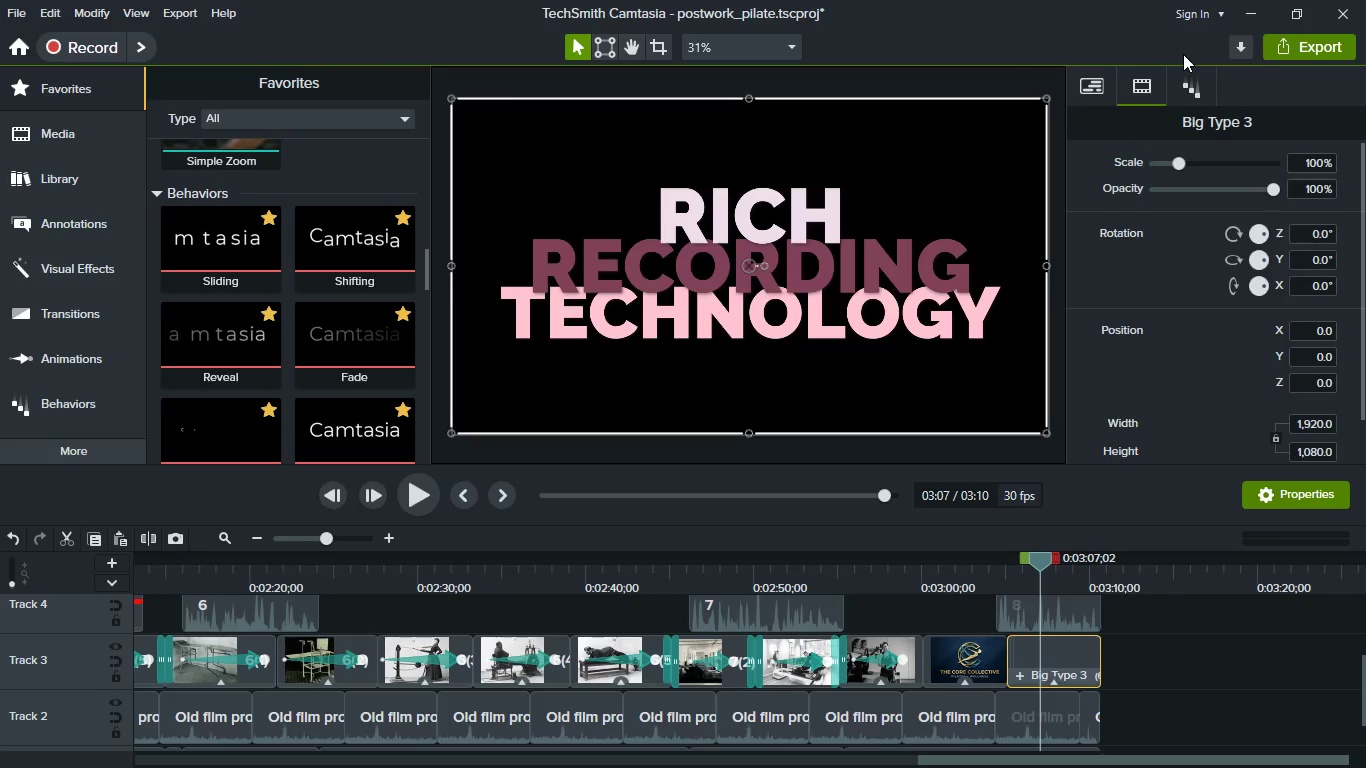 
left_click([1186, 77])
 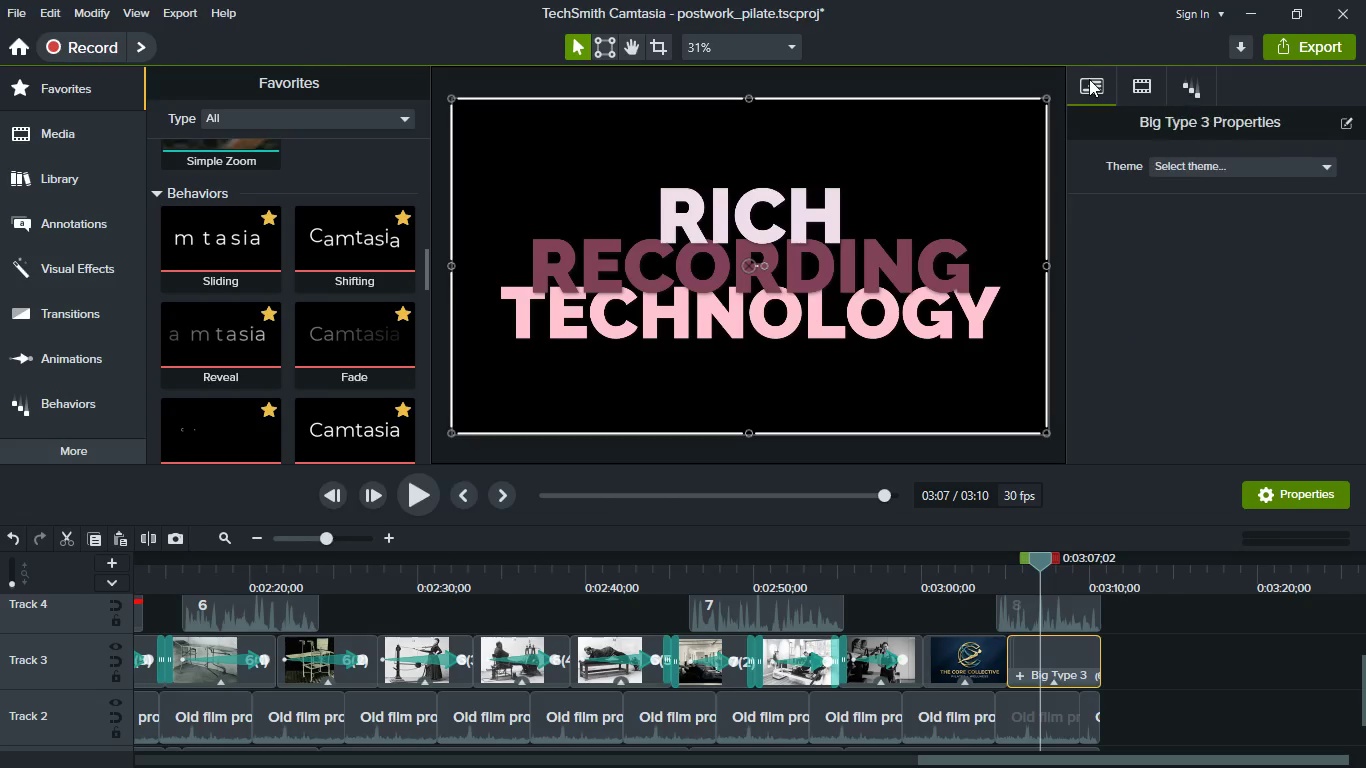 
left_click([1089, 79])
 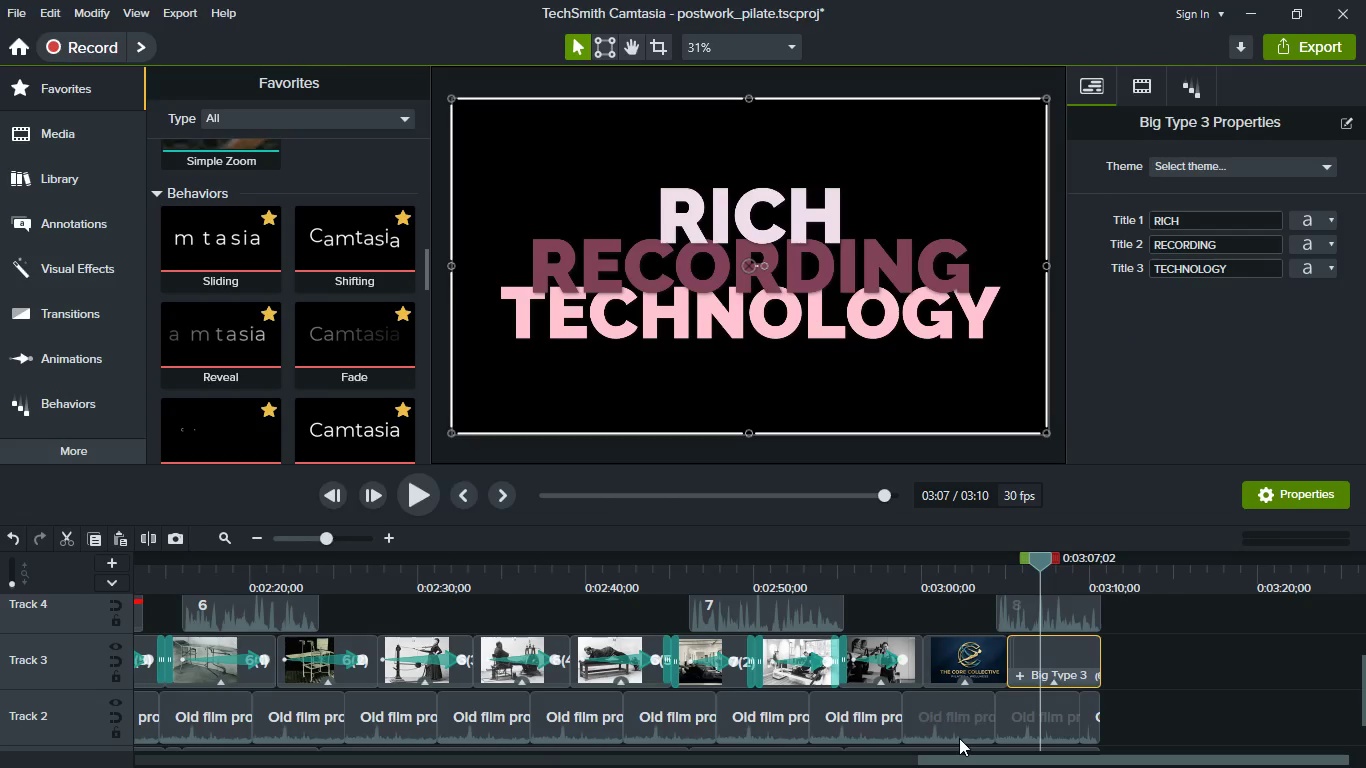 
key(Meta+MetaLeft)
 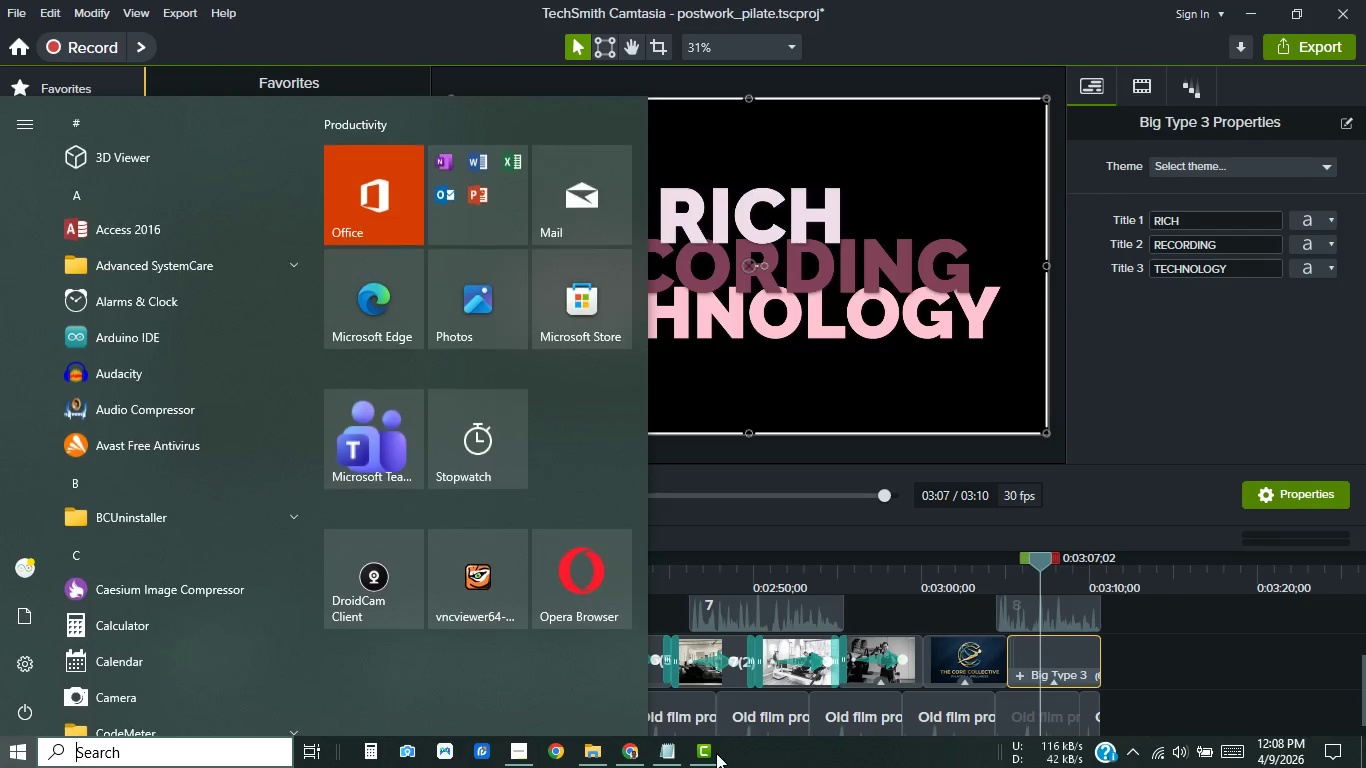 
mouse_move([691, 750])
 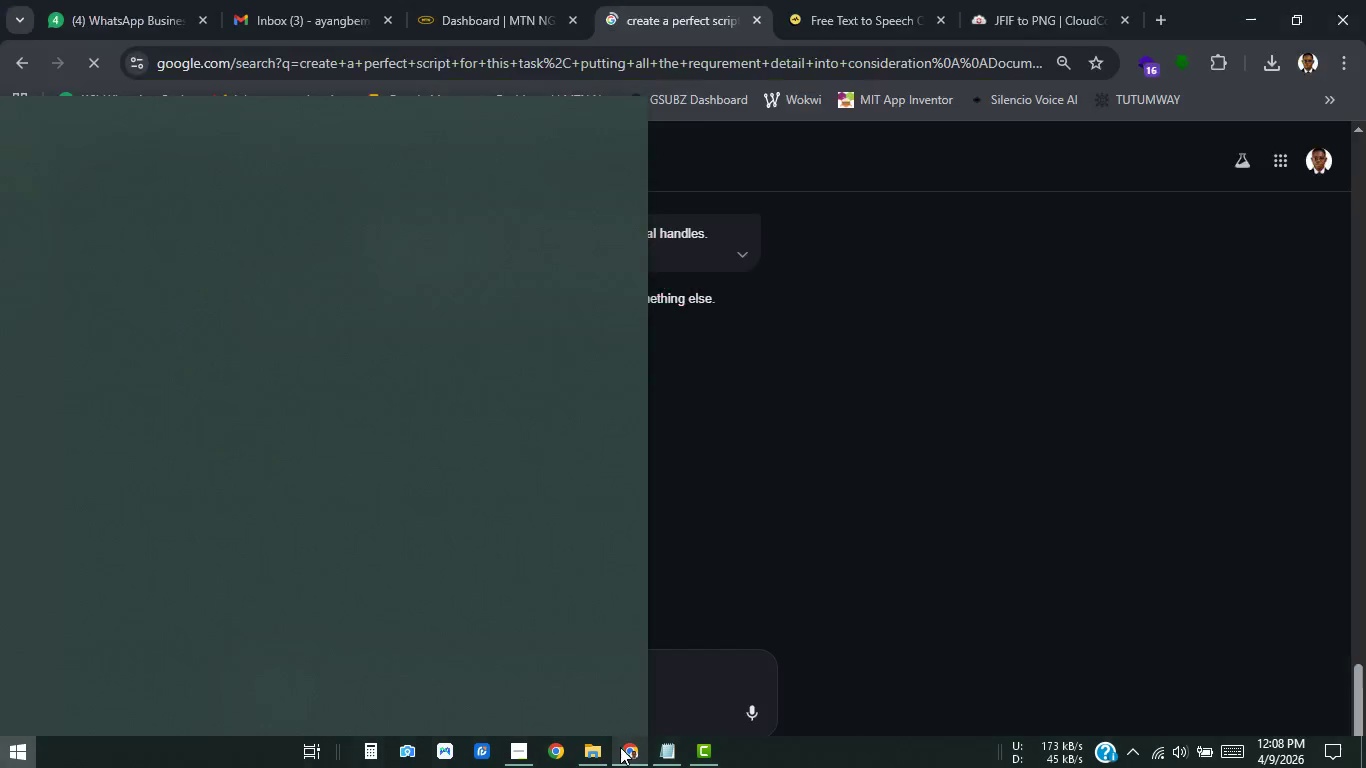 
left_click([620, 747])
 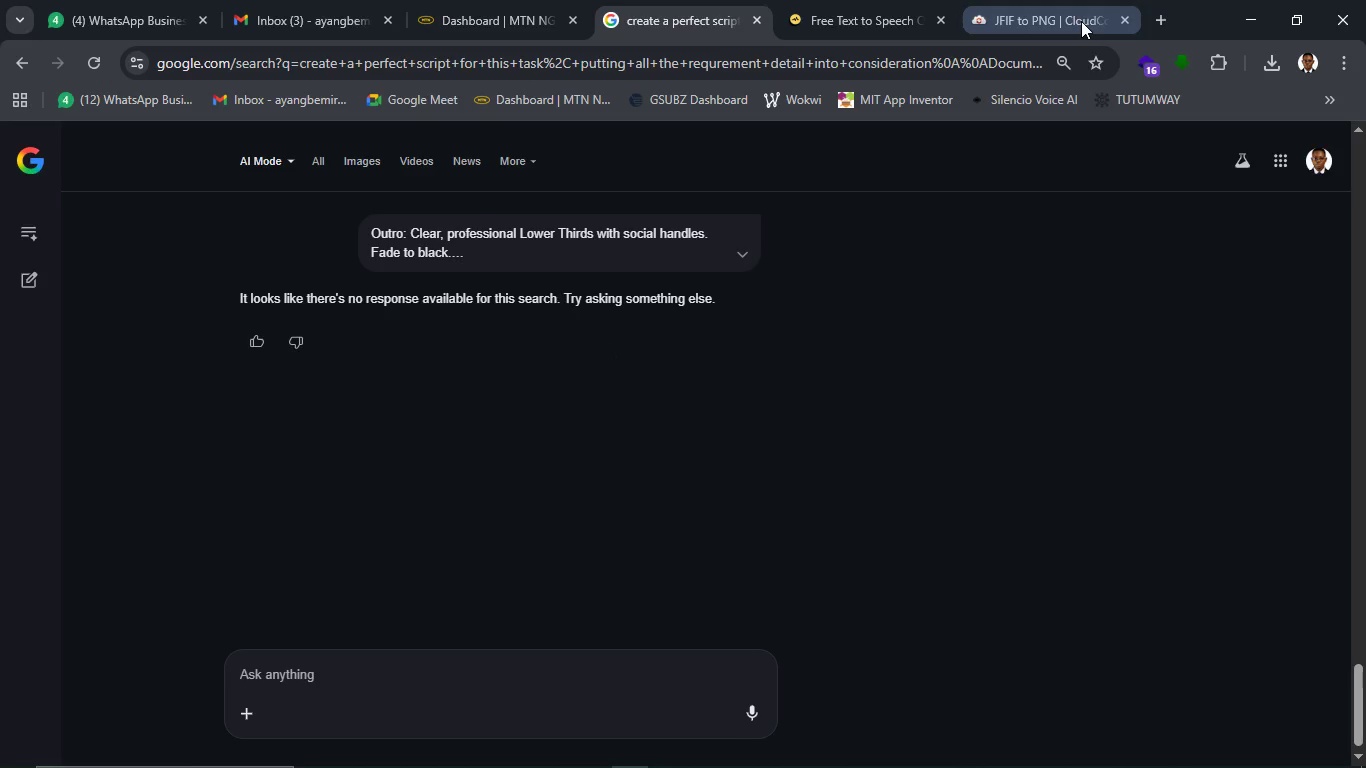 
wait(5.81)
 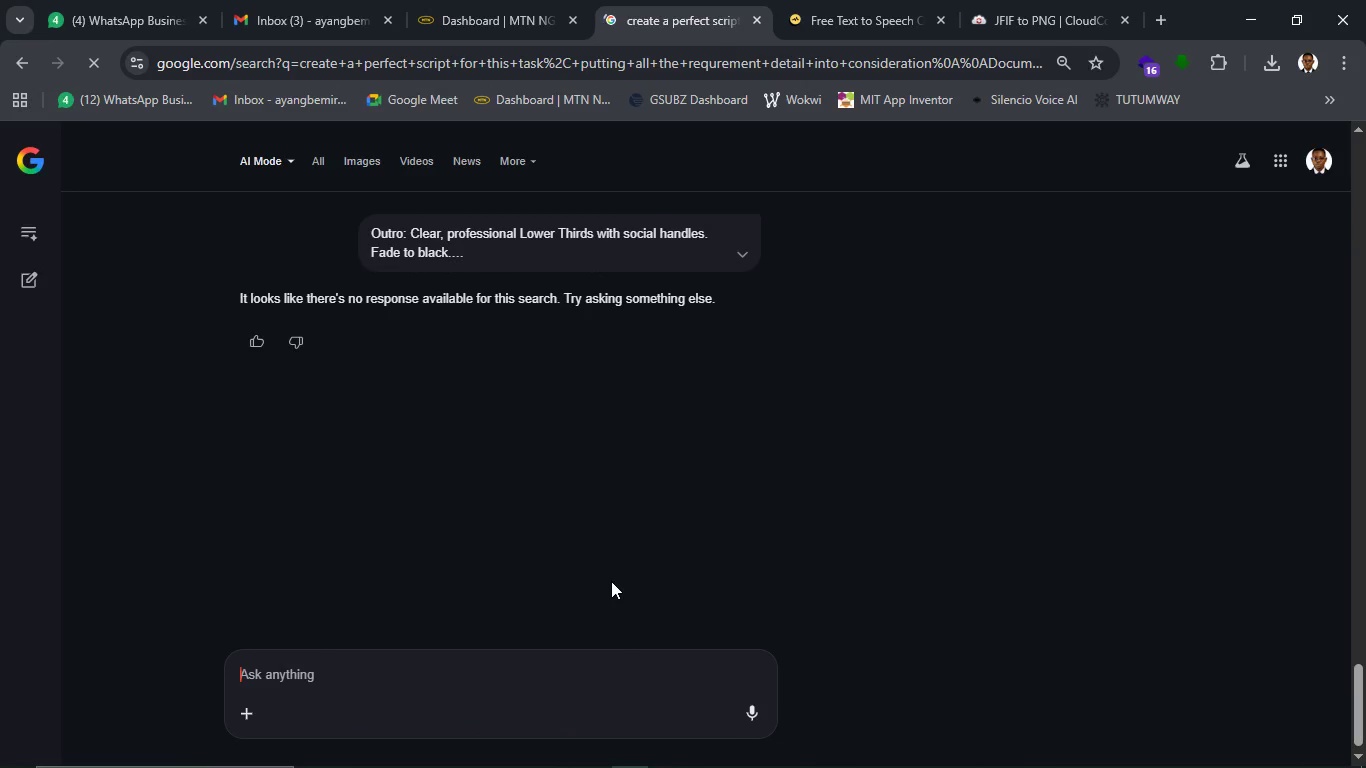 
left_click([1120, 23])
 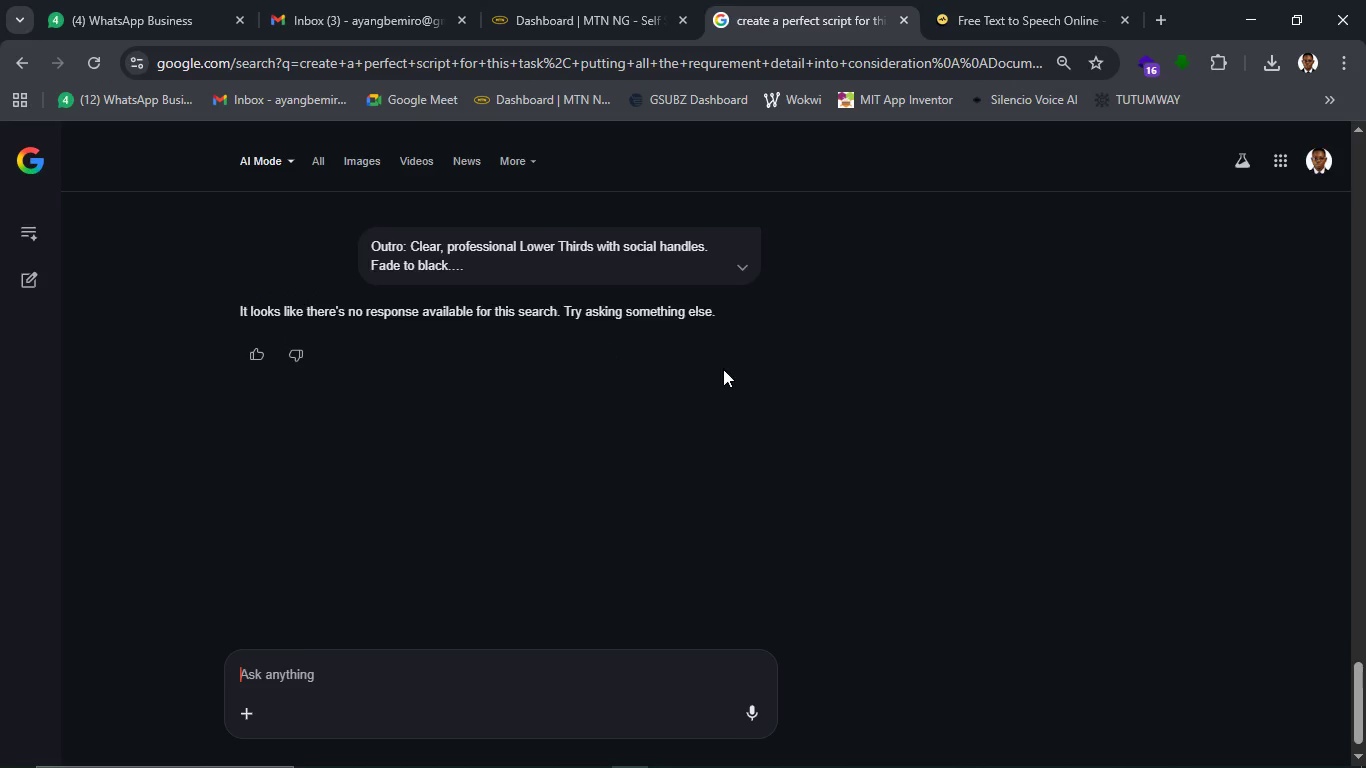 
scroll: coordinate [577, 407], scroll_direction: up, amount: 12.0
 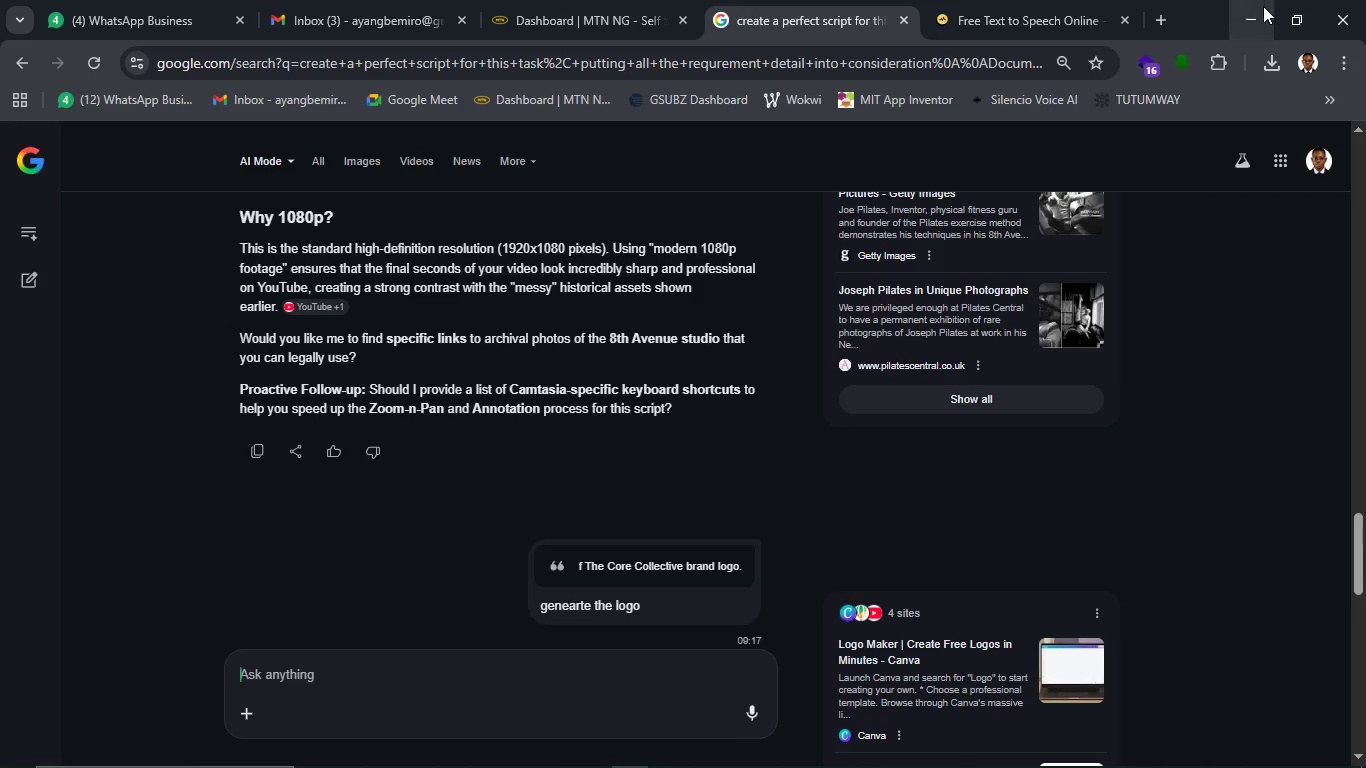 
left_click([1263, 14])
 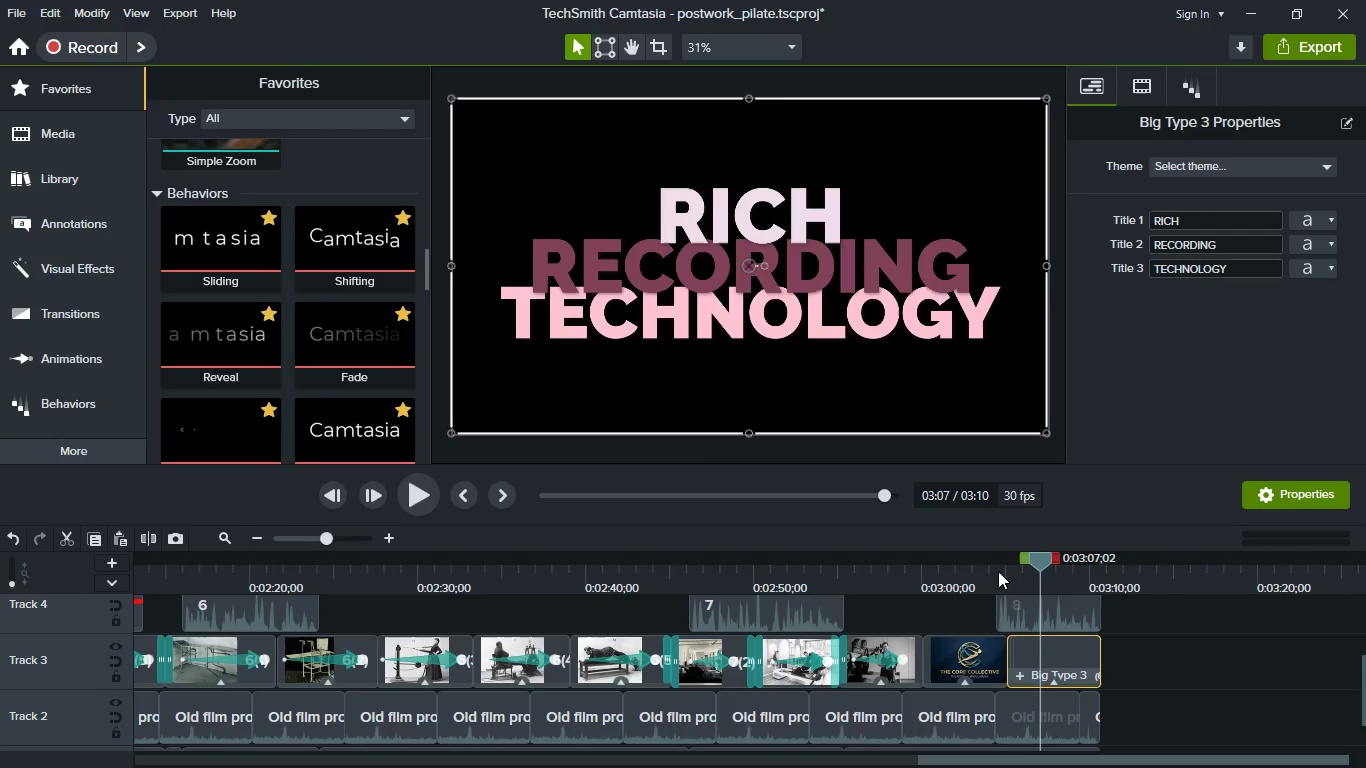 
left_click([998, 573])
 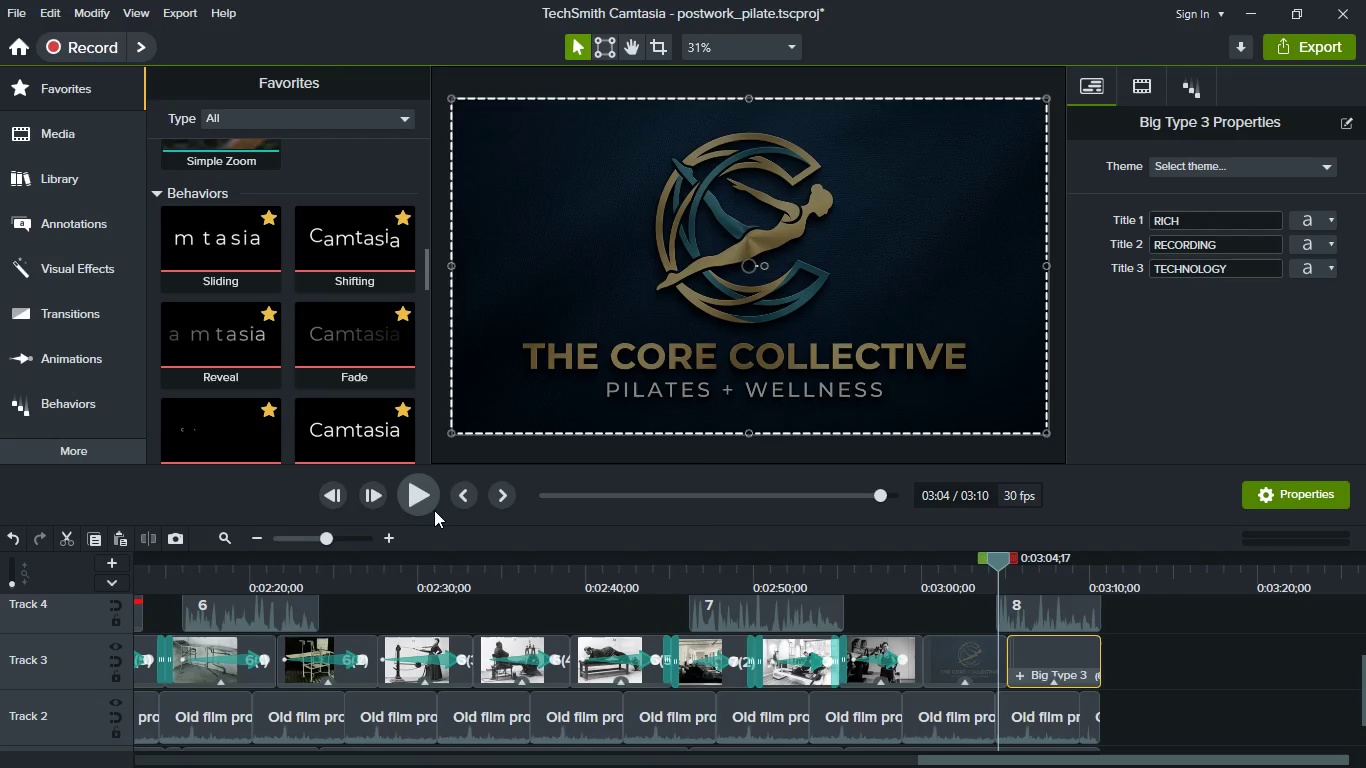 
left_click([434, 510])
 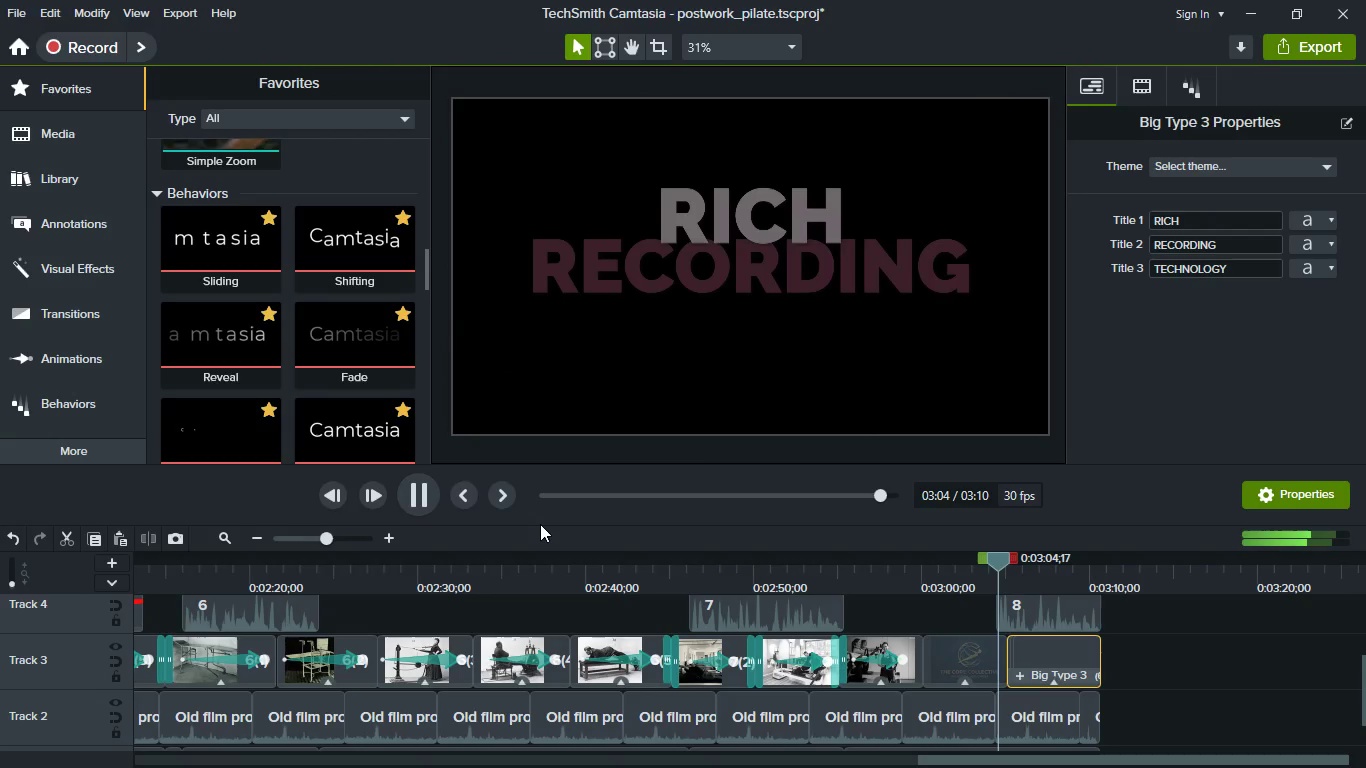 
wait(6.45)
 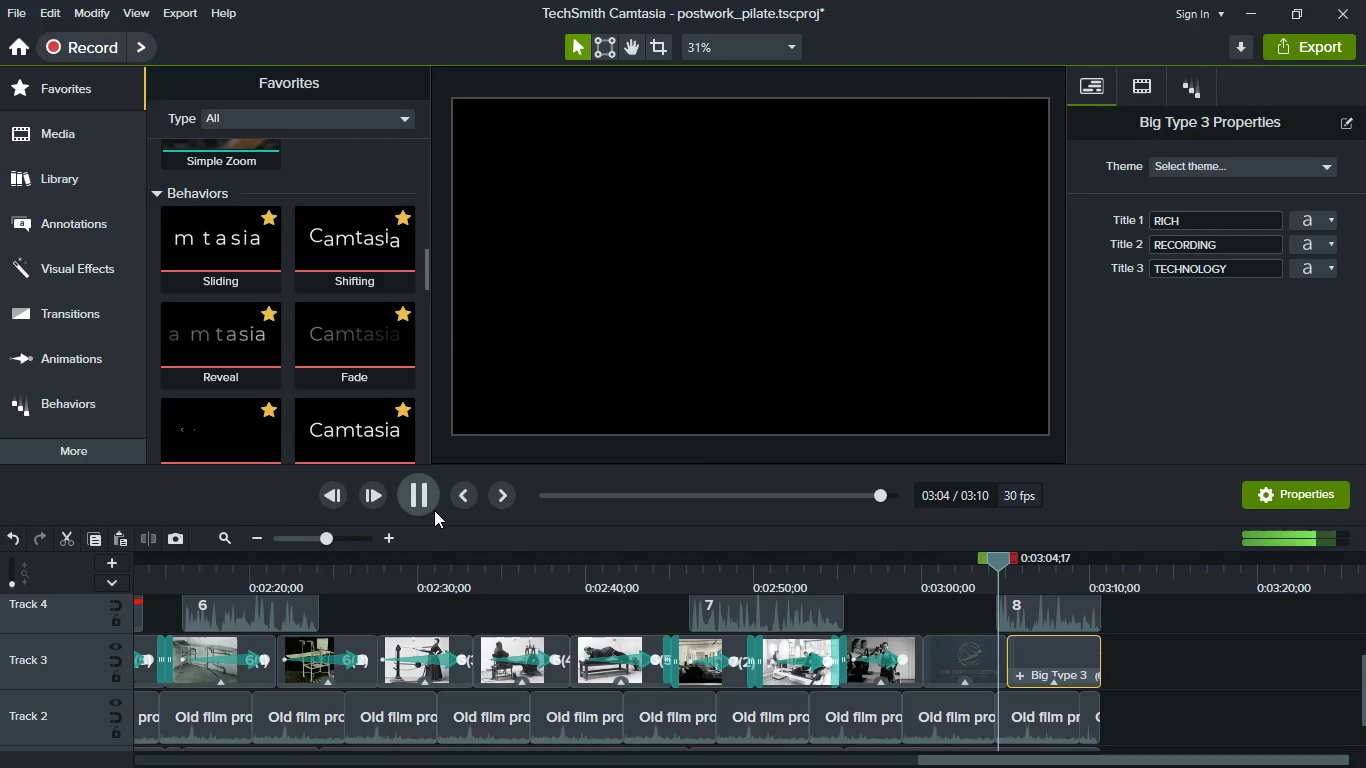 
key(Space)
 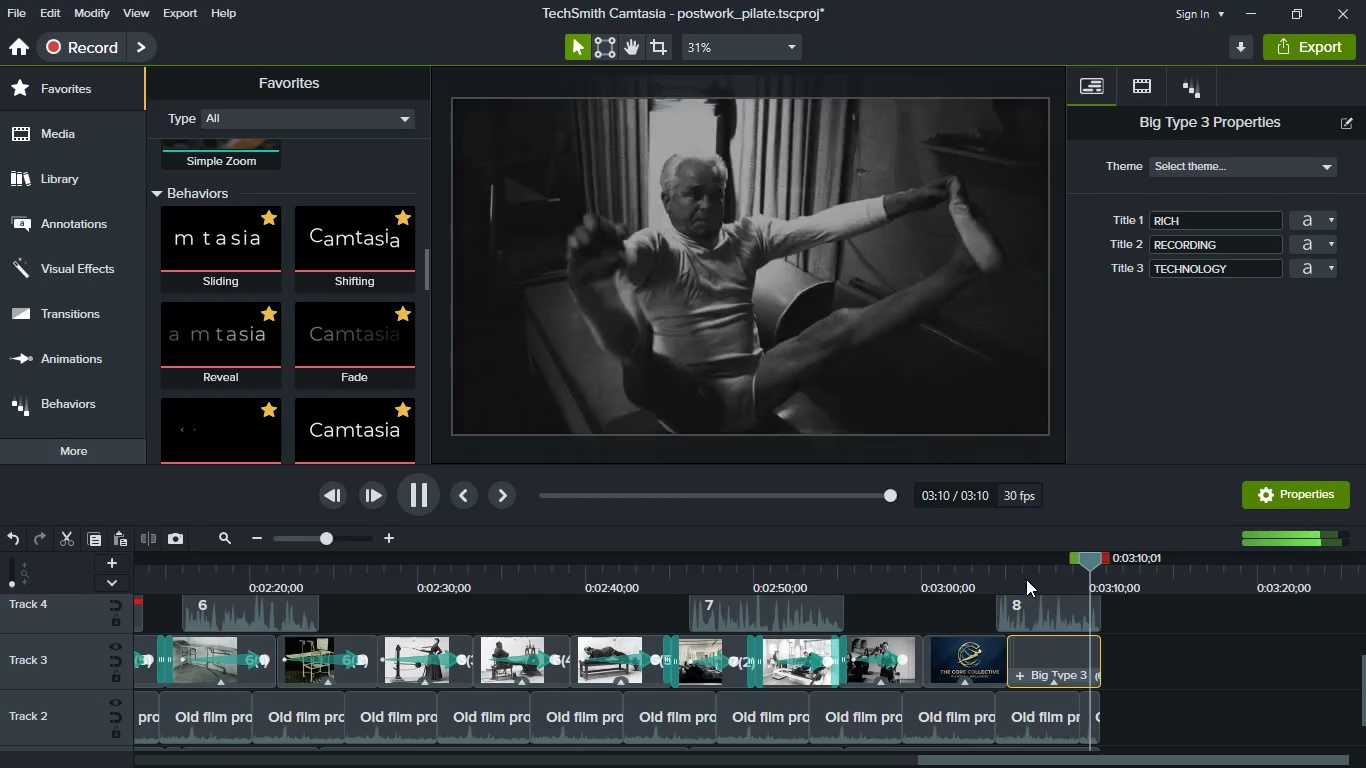 
left_click([1037, 575])
 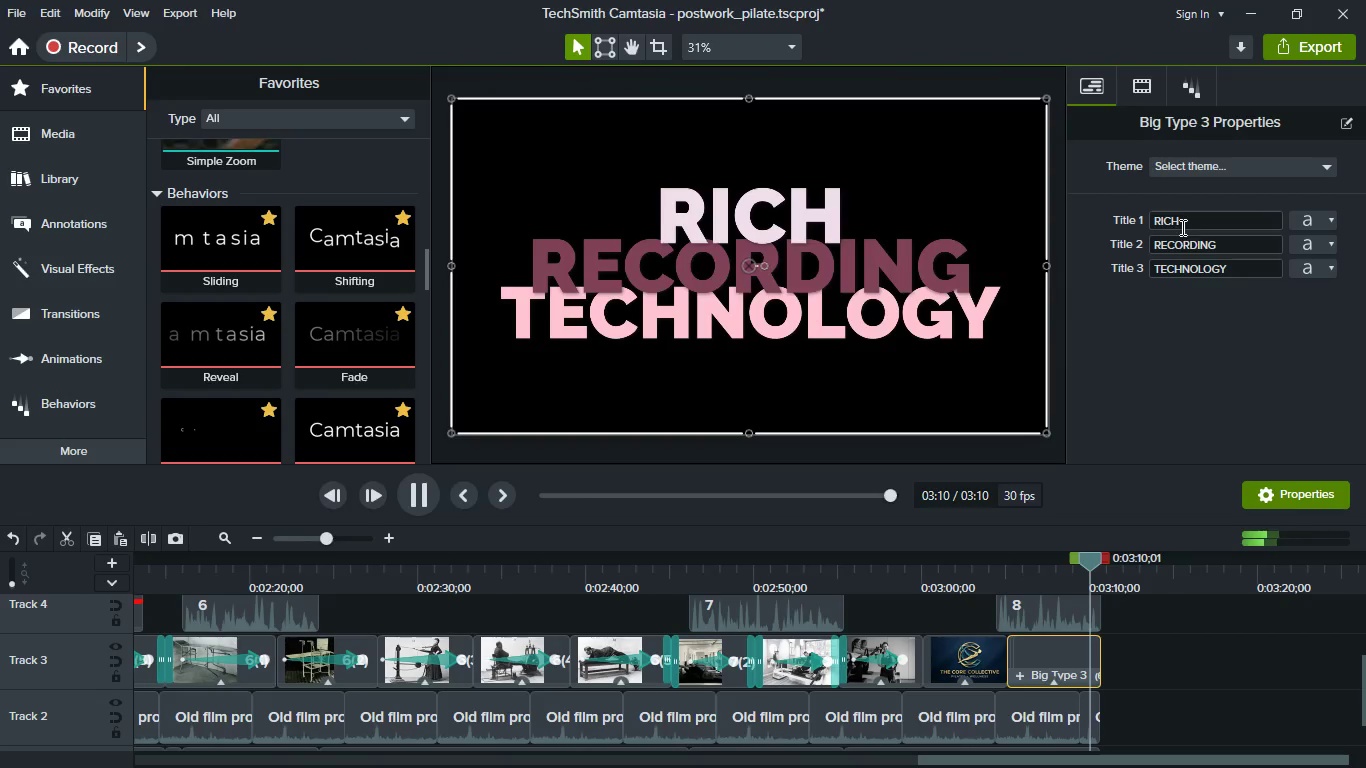 
double_click([1181, 227])
 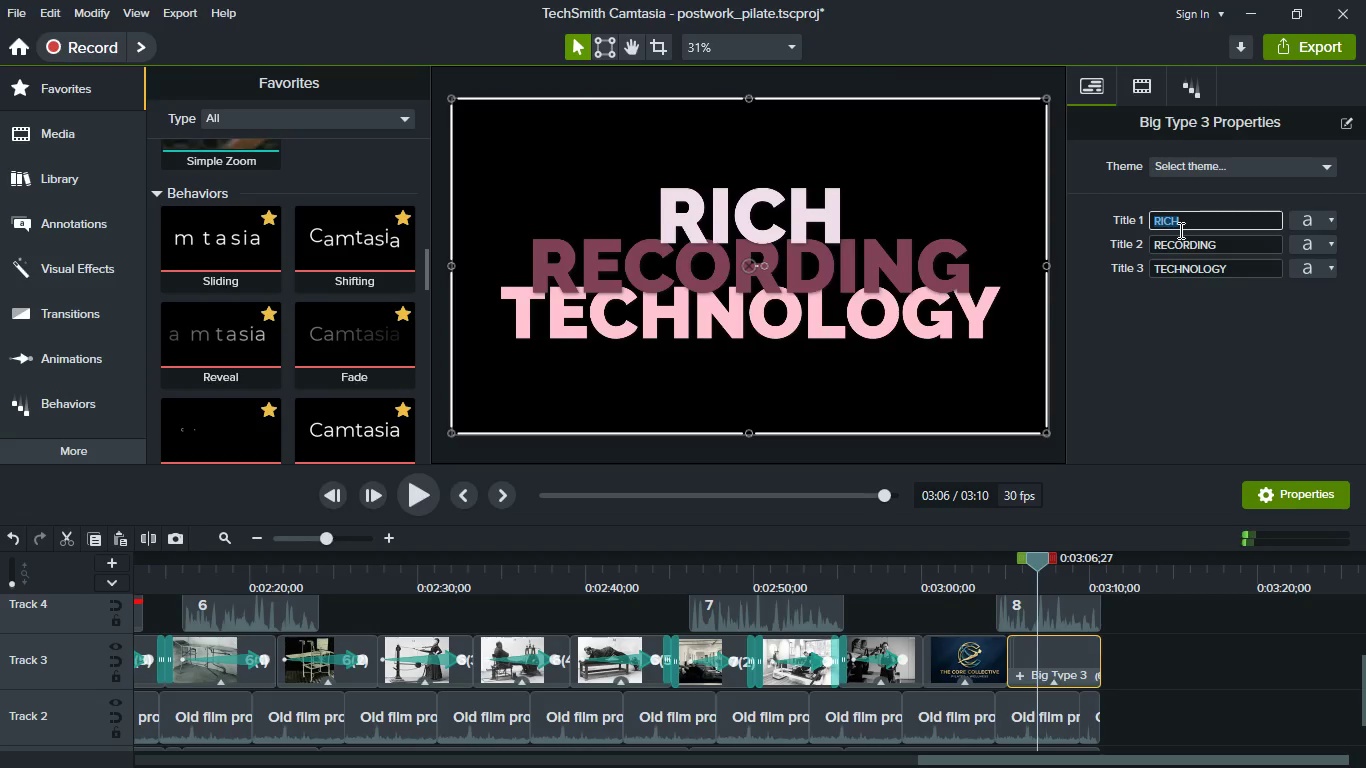 
type(SUBSCRIBE TO DIVE DEEPER)
 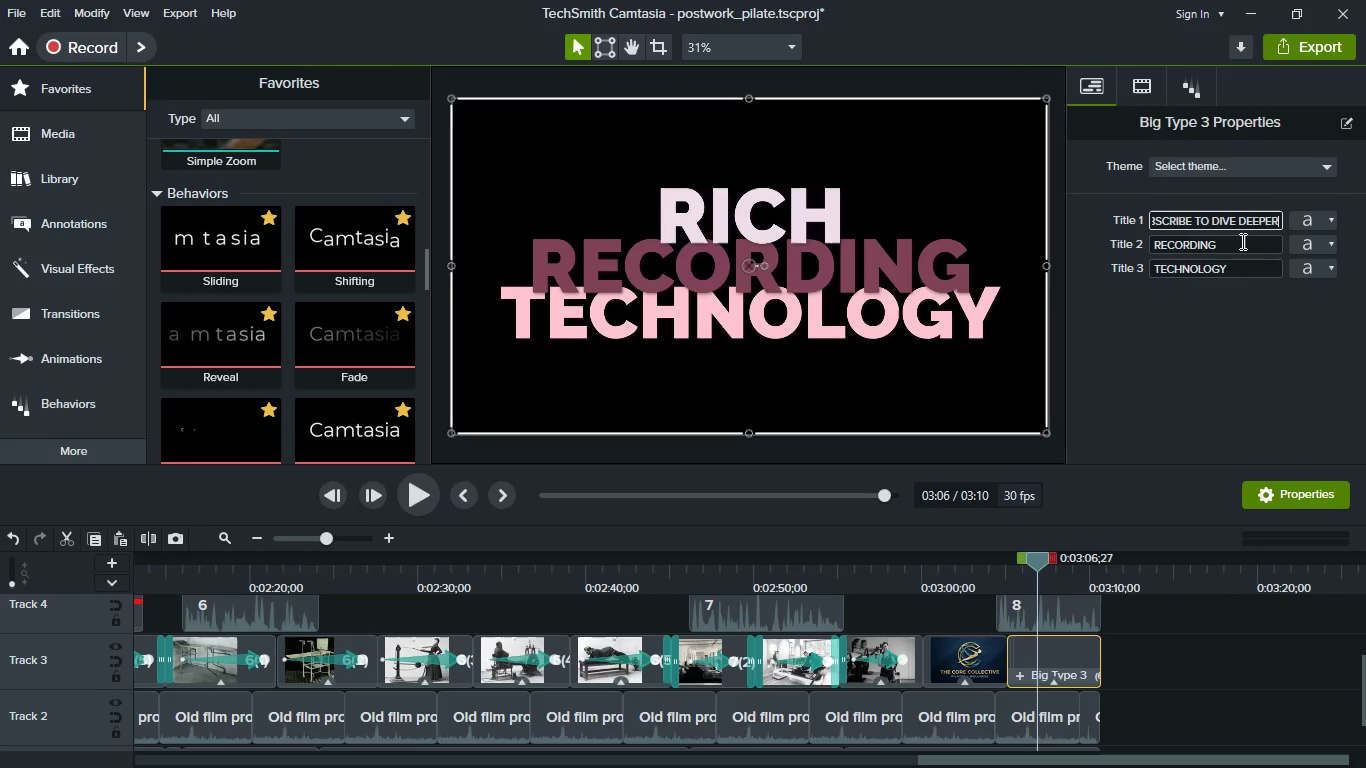 
left_click([1241, 241])
 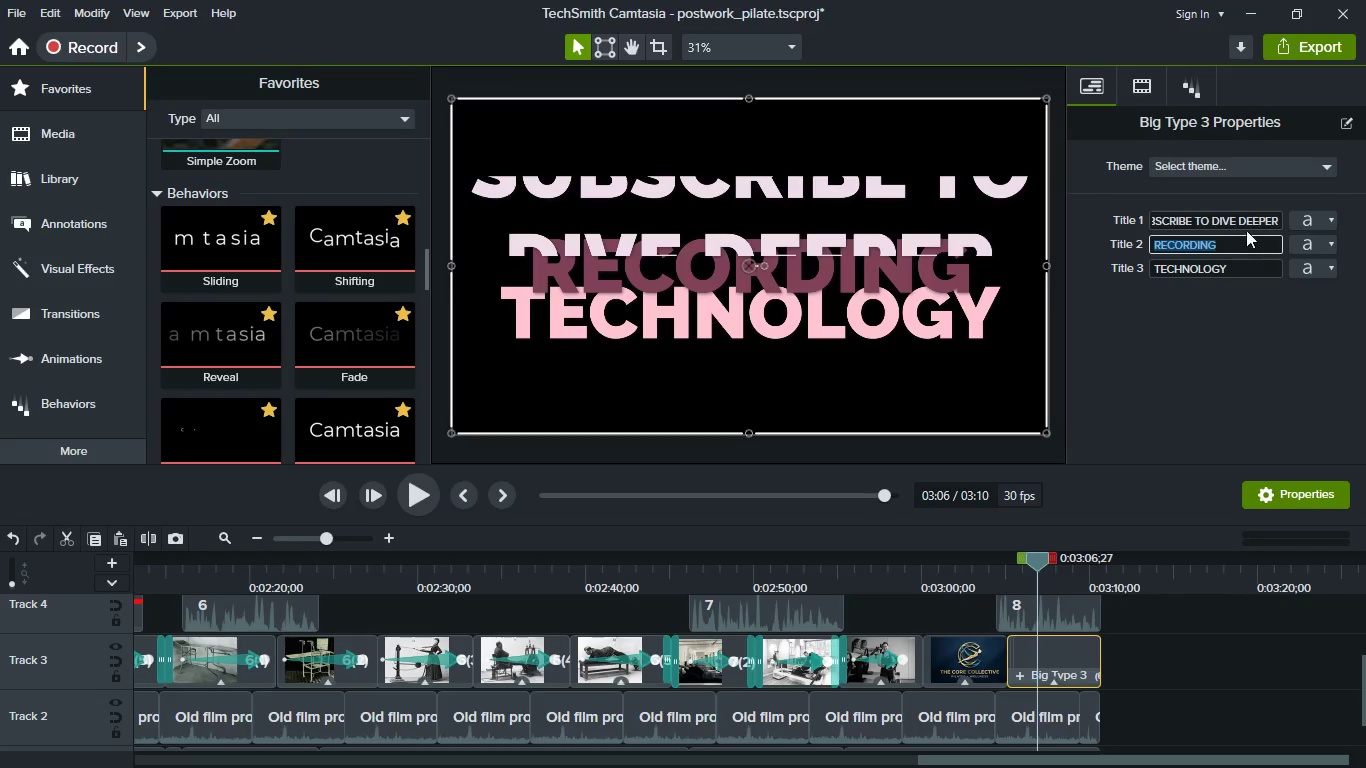 
left_click([1246, 221])
 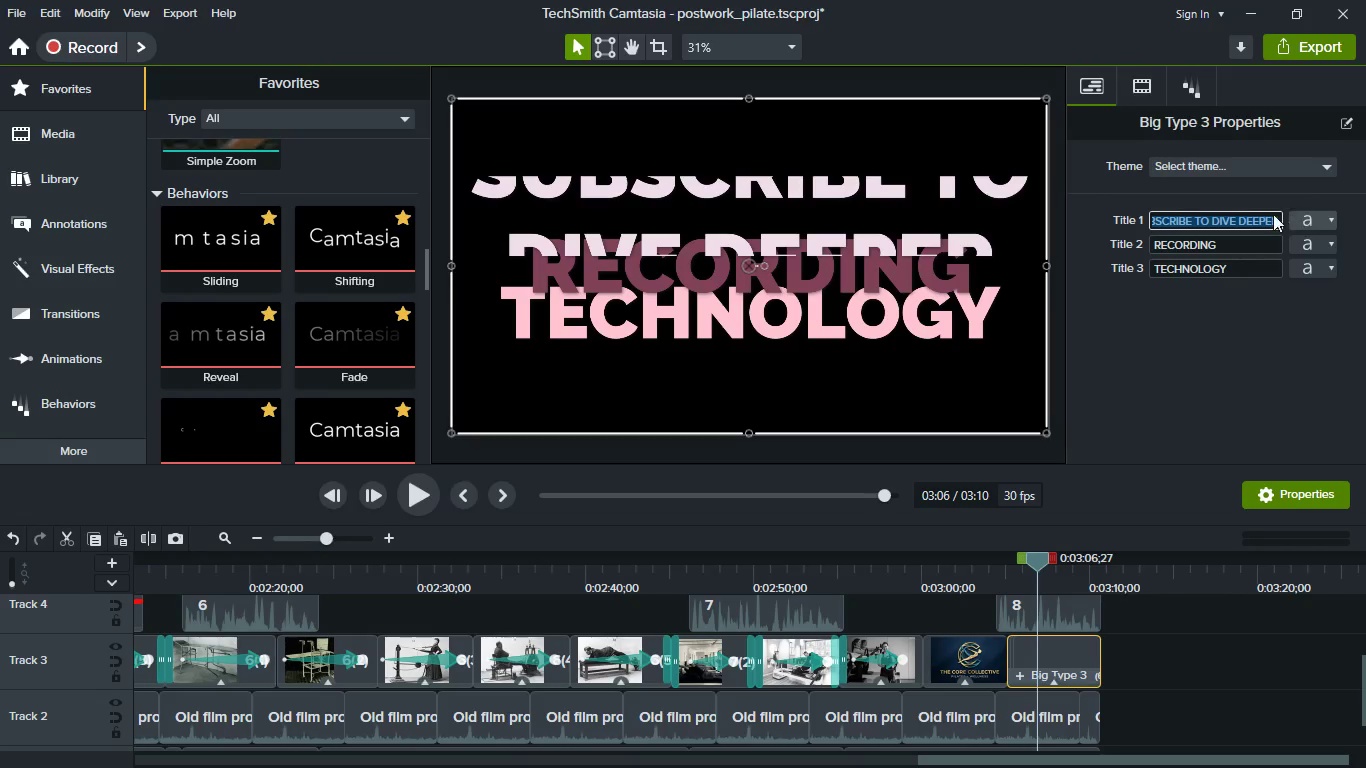 
left_click([1271, 214])
 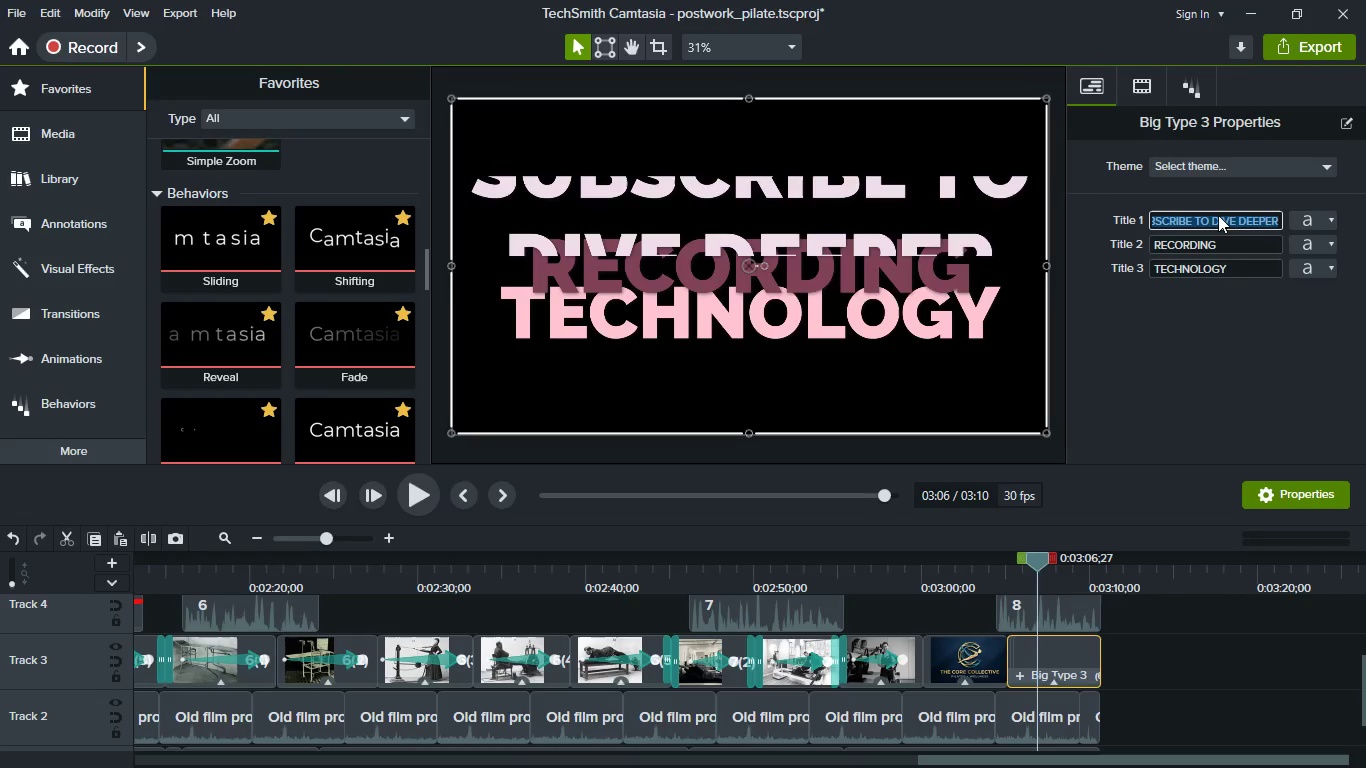 
key(ArrowRight)
 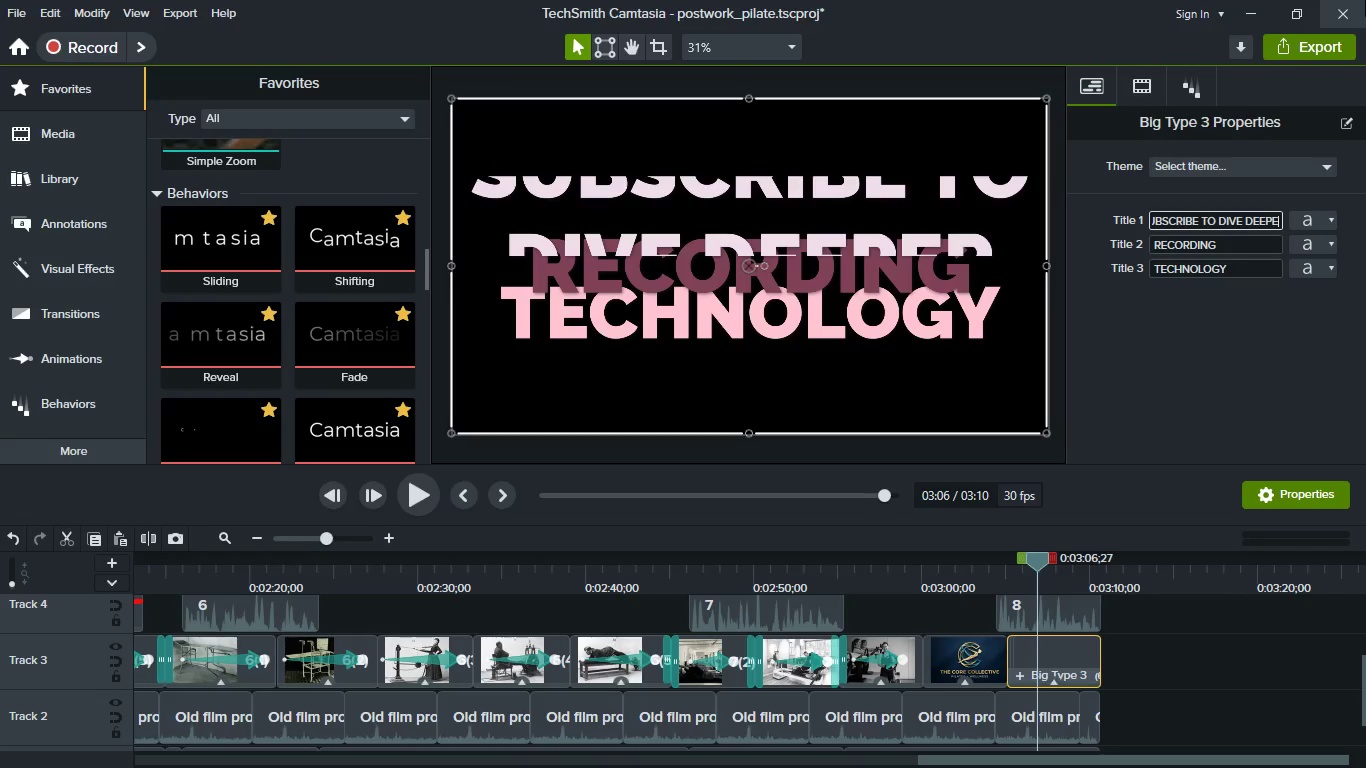 
hold_key(key=Backspace, duration=1.19)
 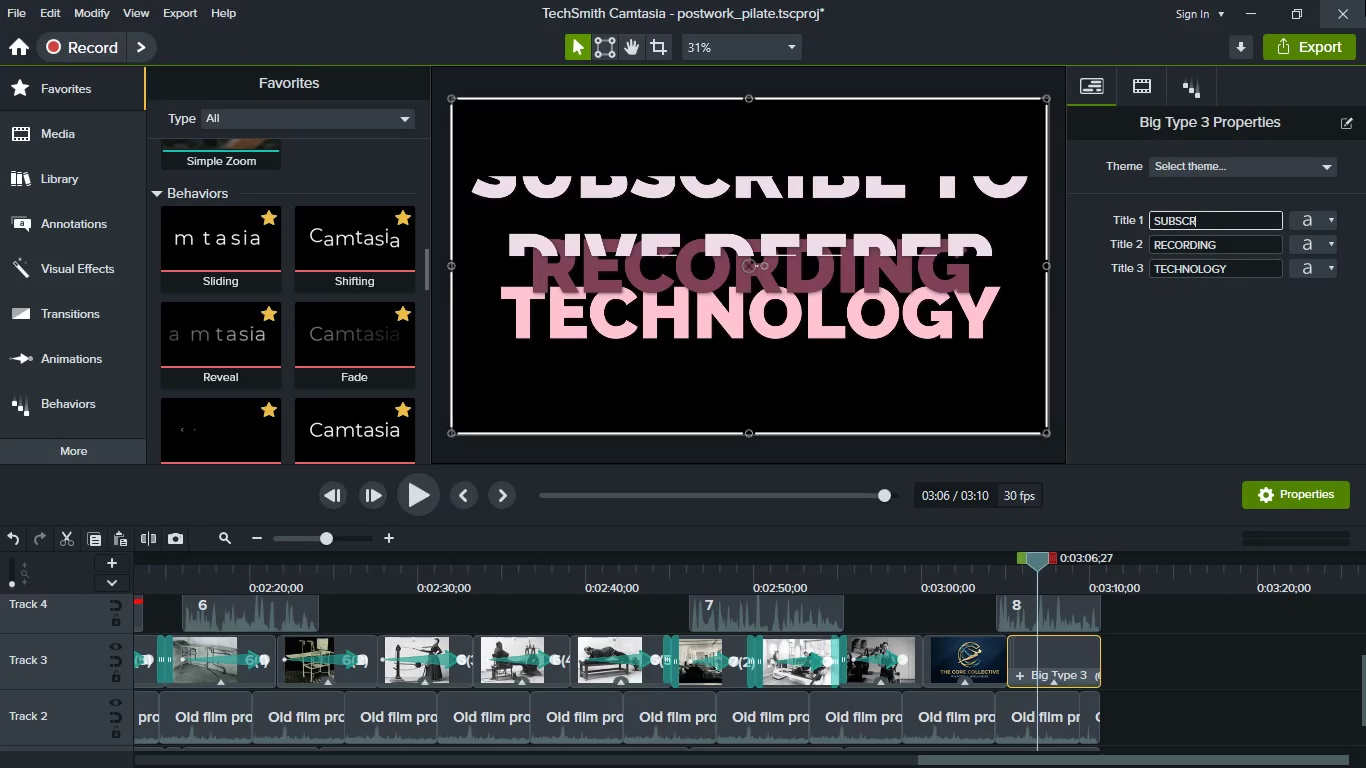 
type(IBE)